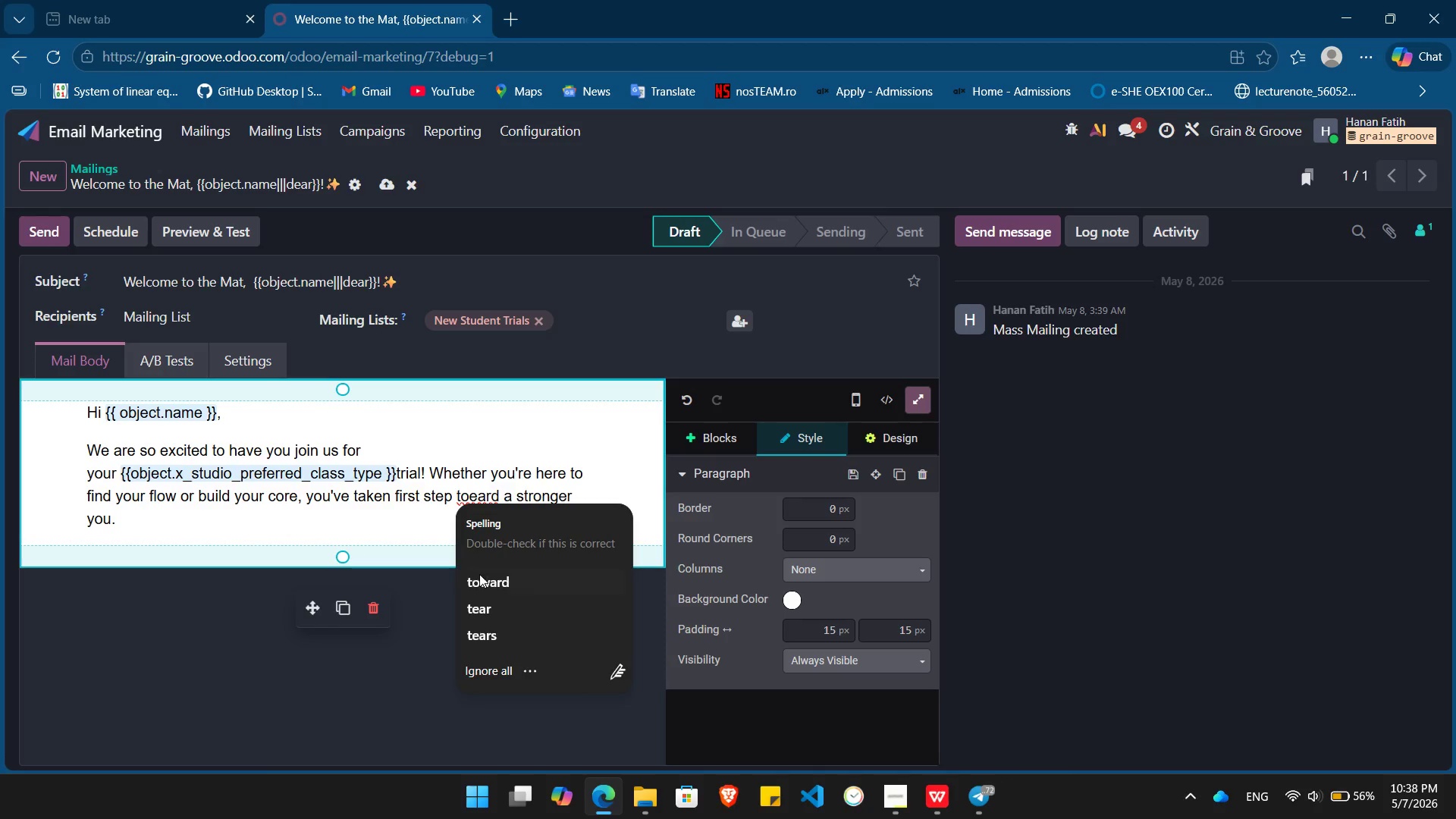 
left_click([481, 576])
 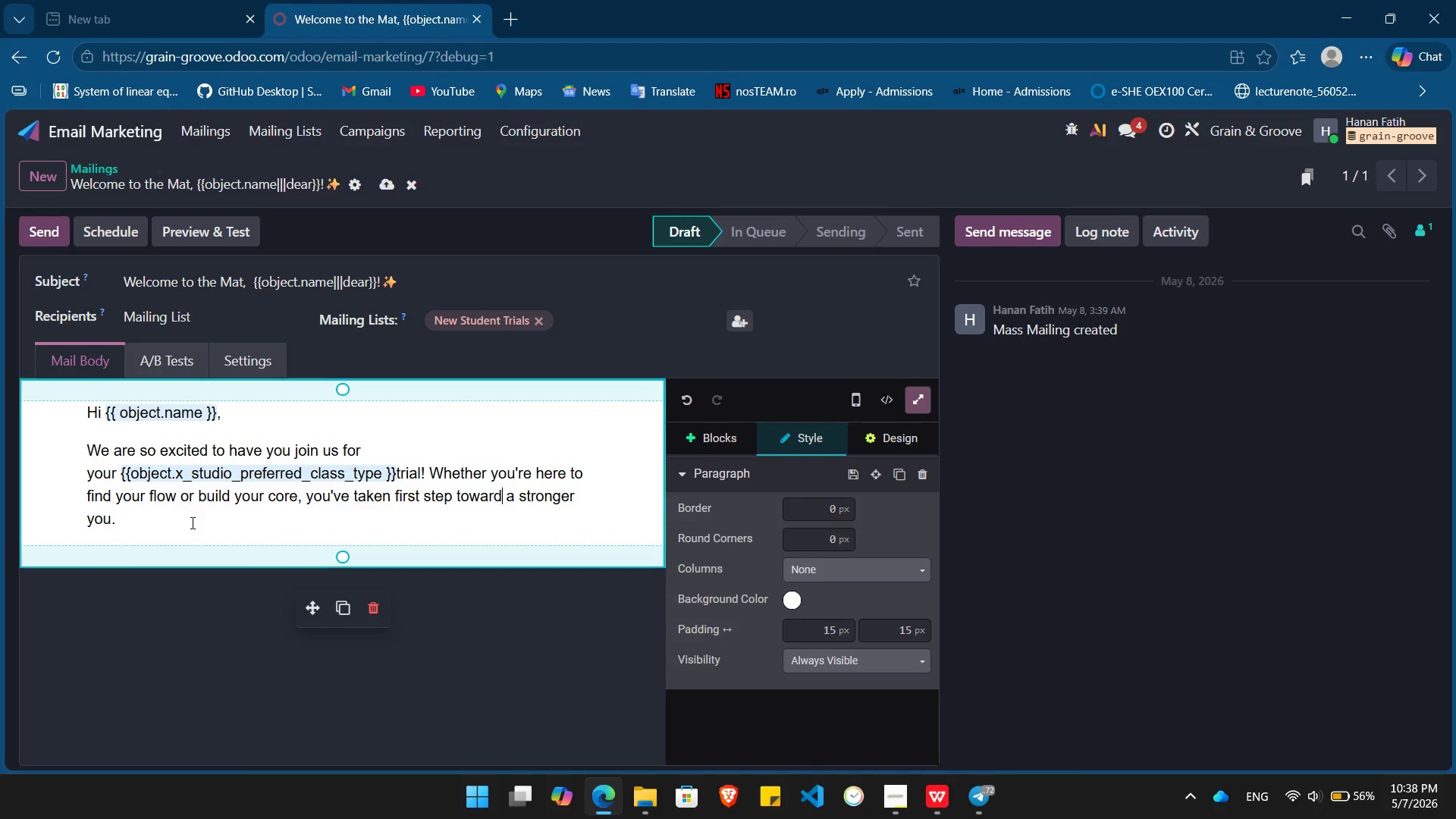 
left_click([191, 522])
 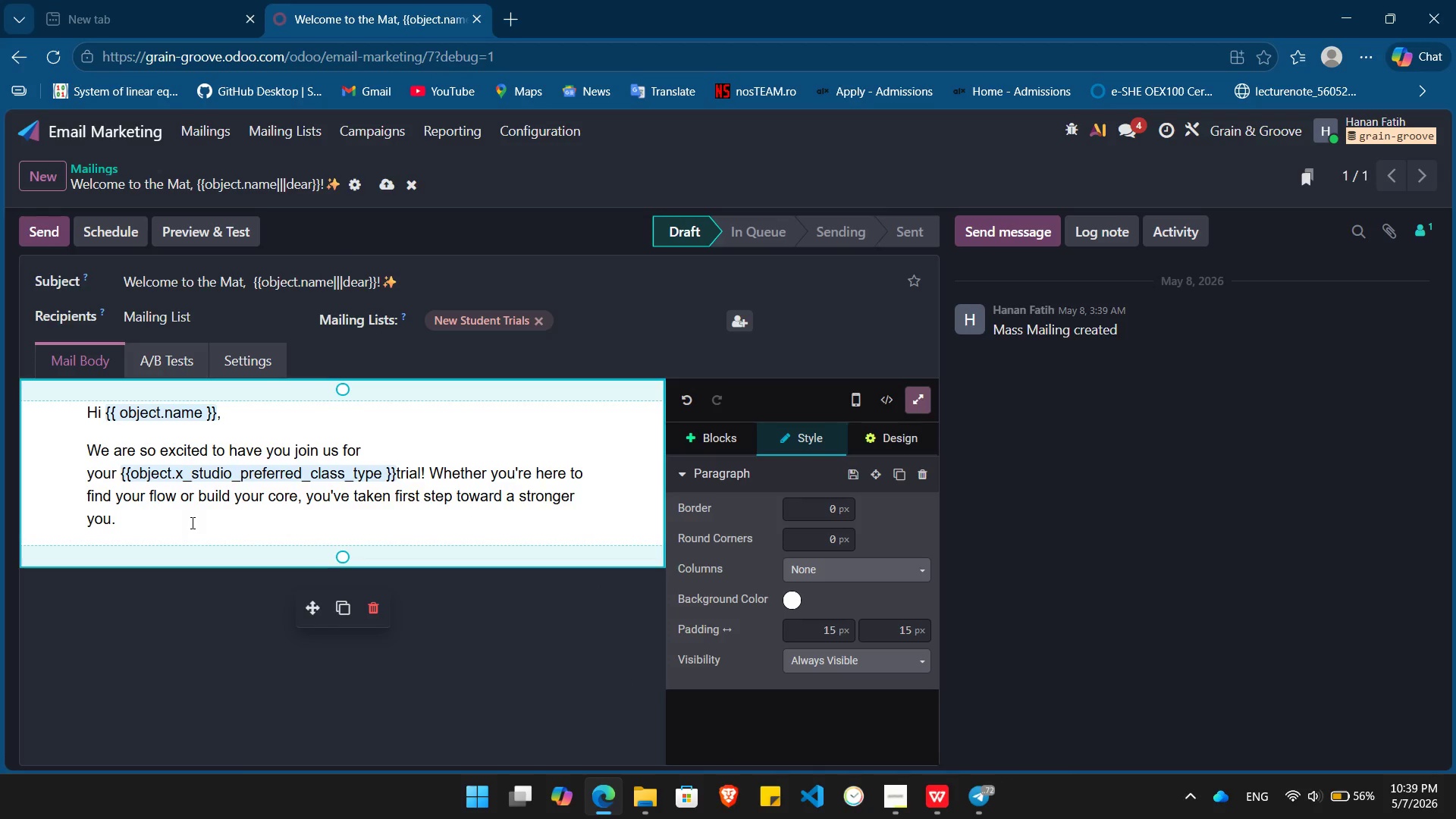 
key(Enter)
 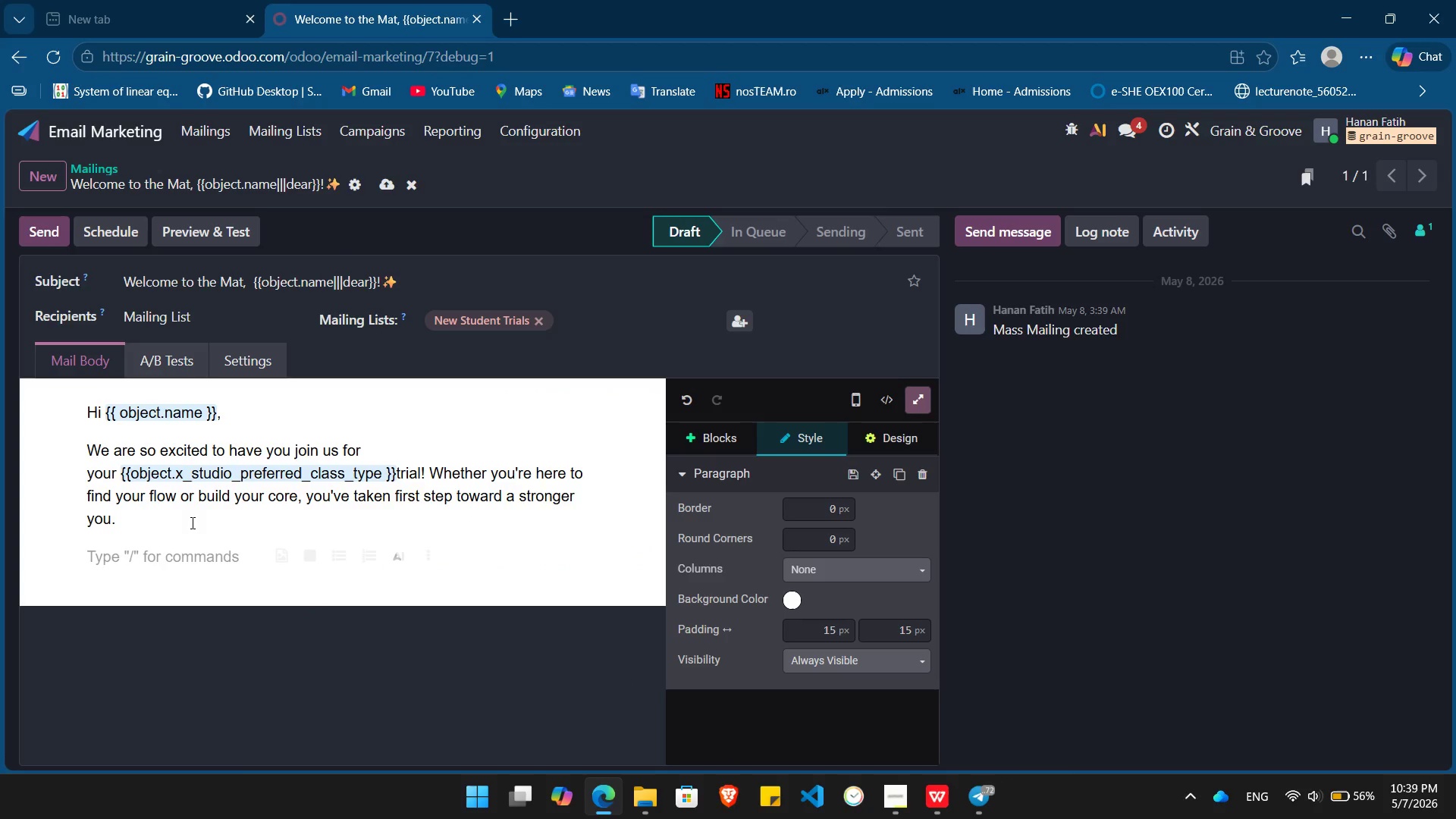 
key(Control+ControlLeft)